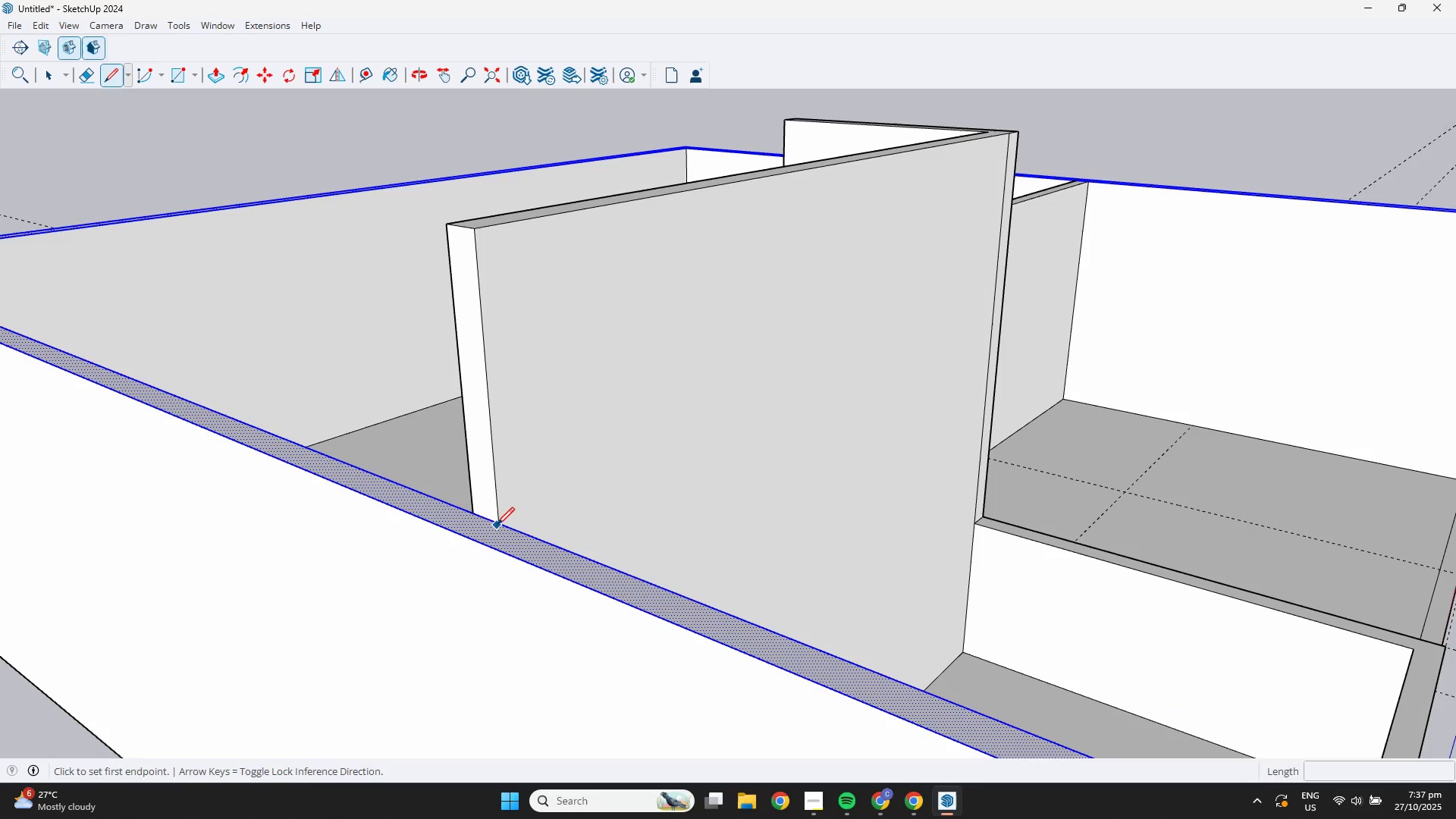 
left_click([497, 525])
 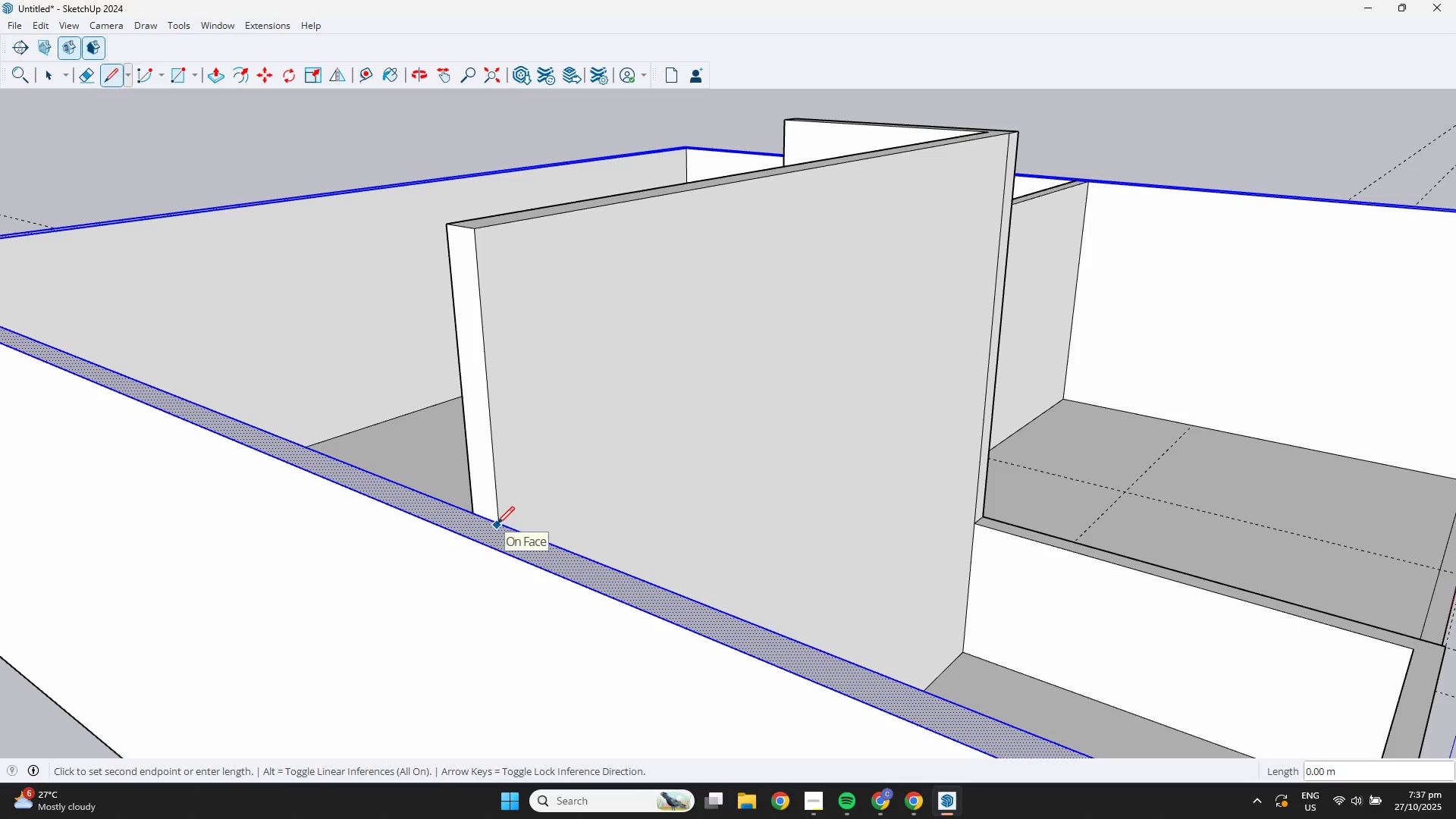 
key(L)
 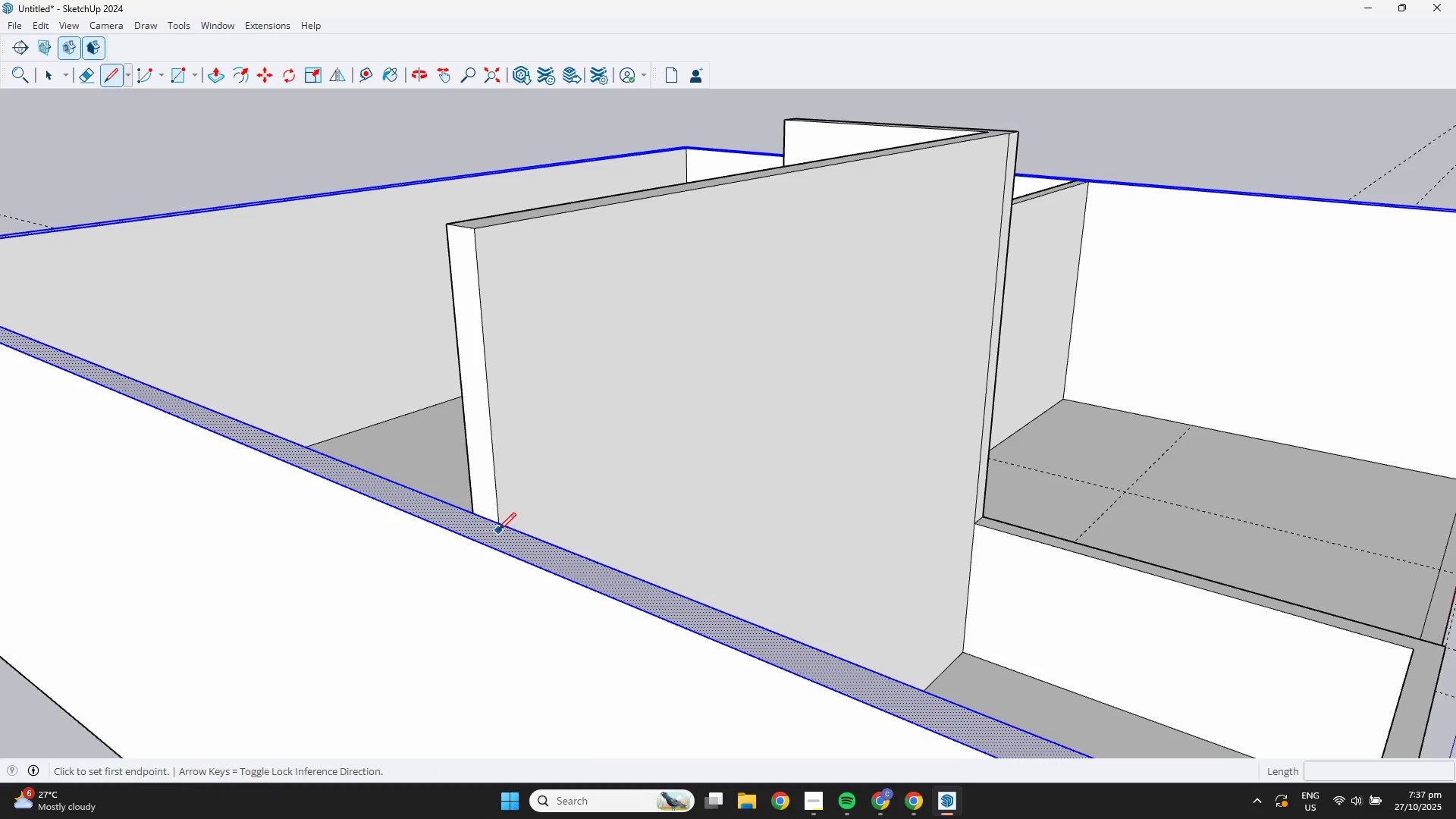 
scroll: coordinate [498, 529], scroll_direction: up, amount: 4.0
 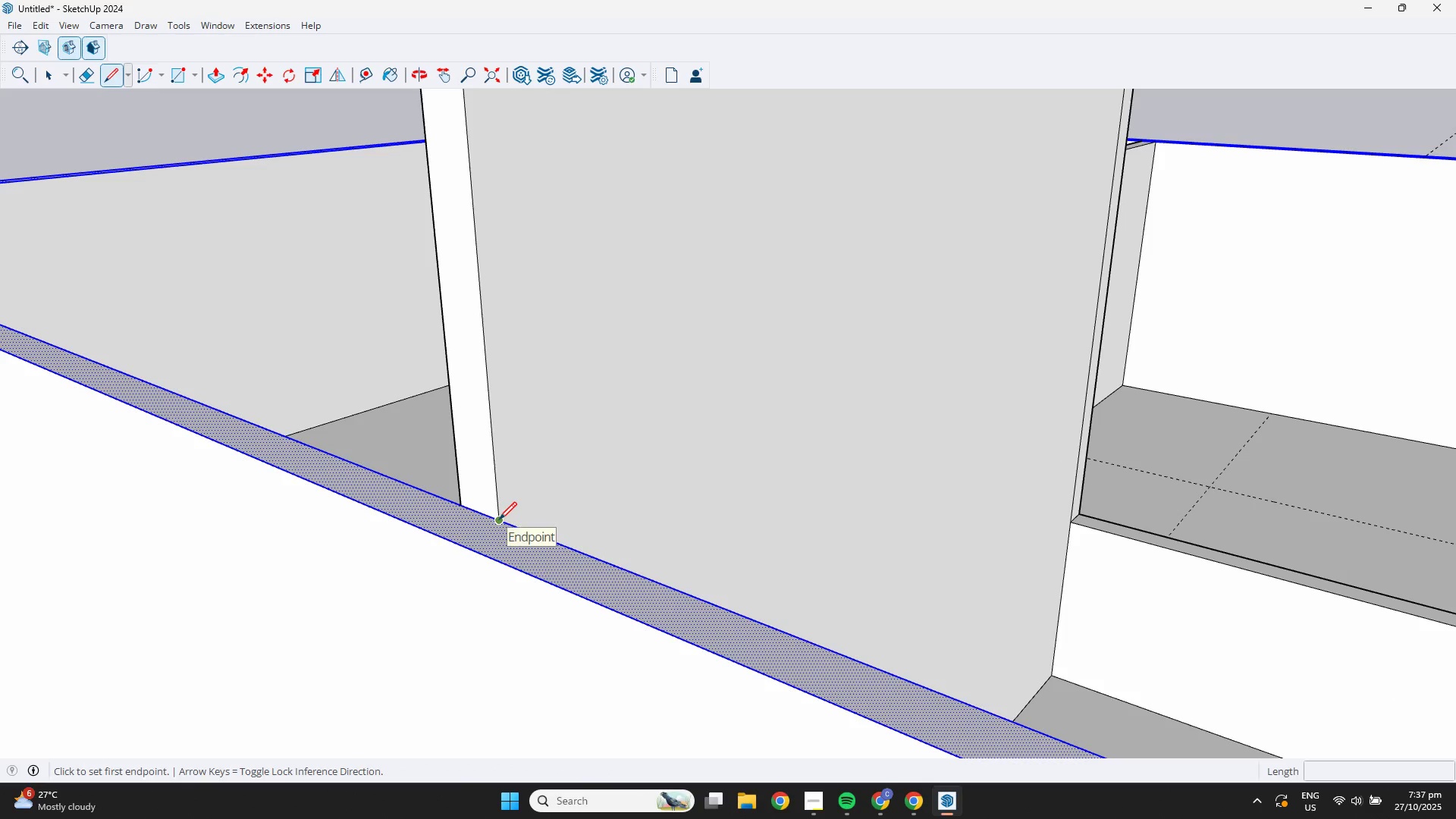 
left_click([499, 519])
 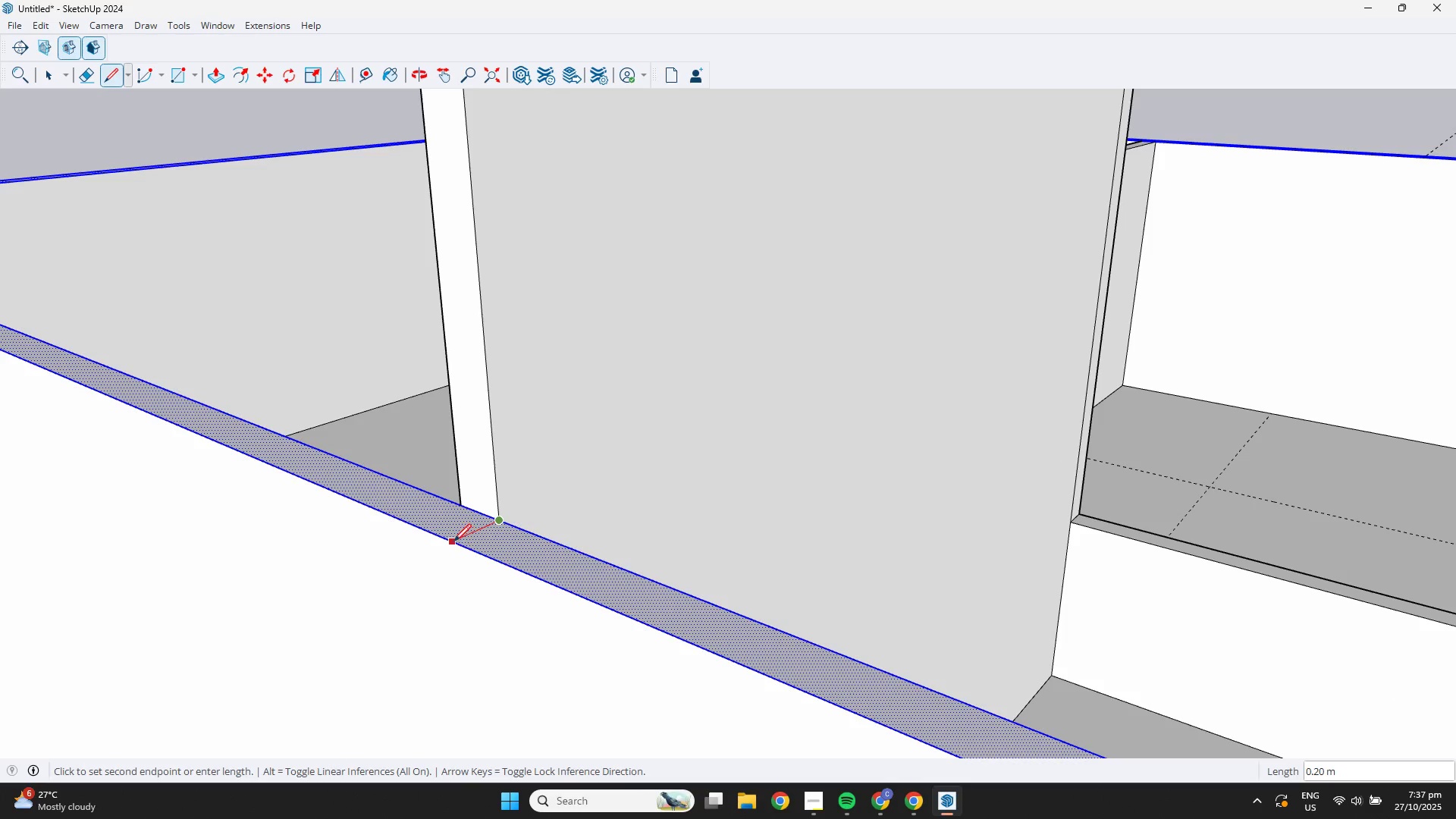 
left_click([449, 540])
 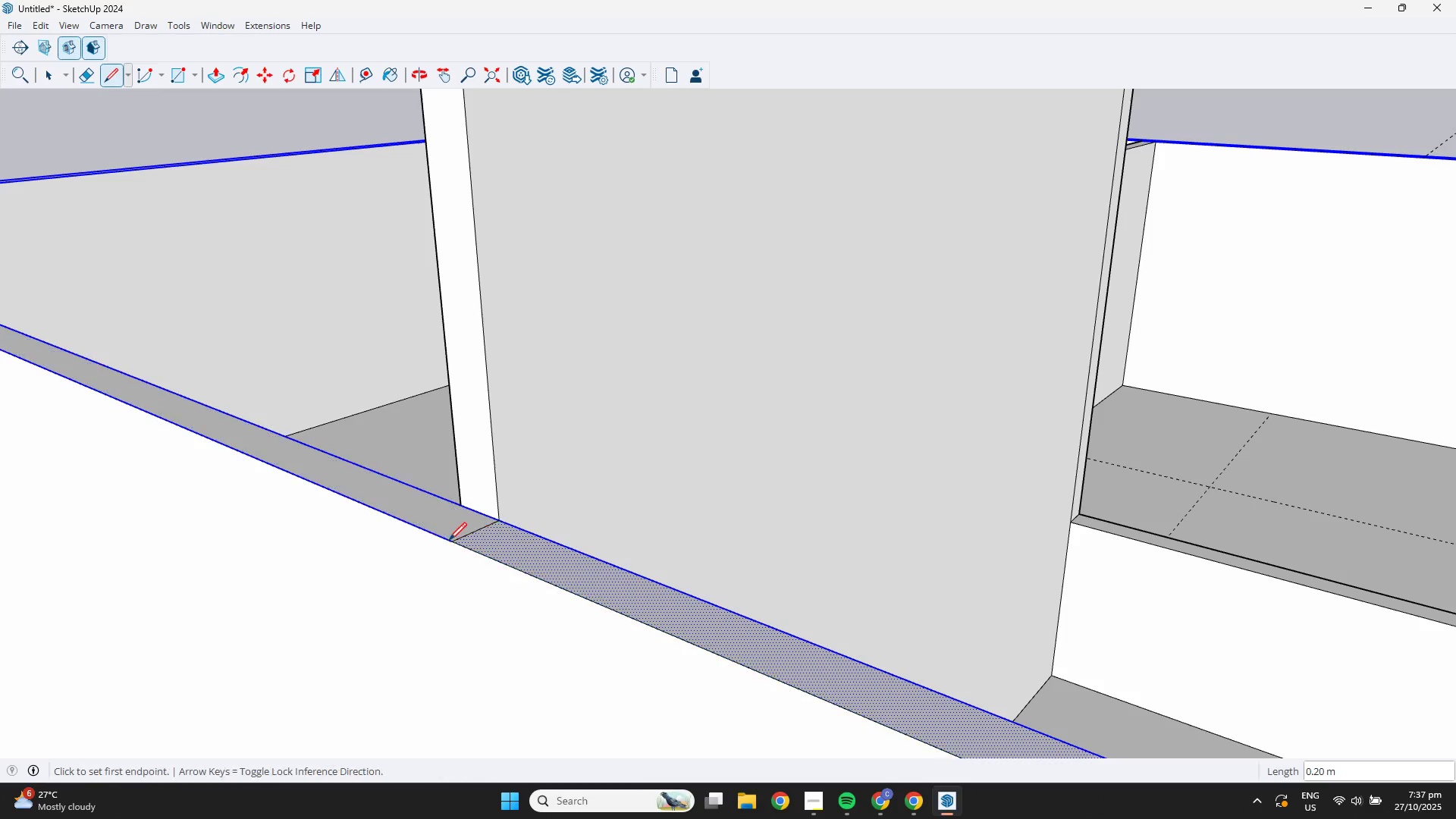 
key(Space)
 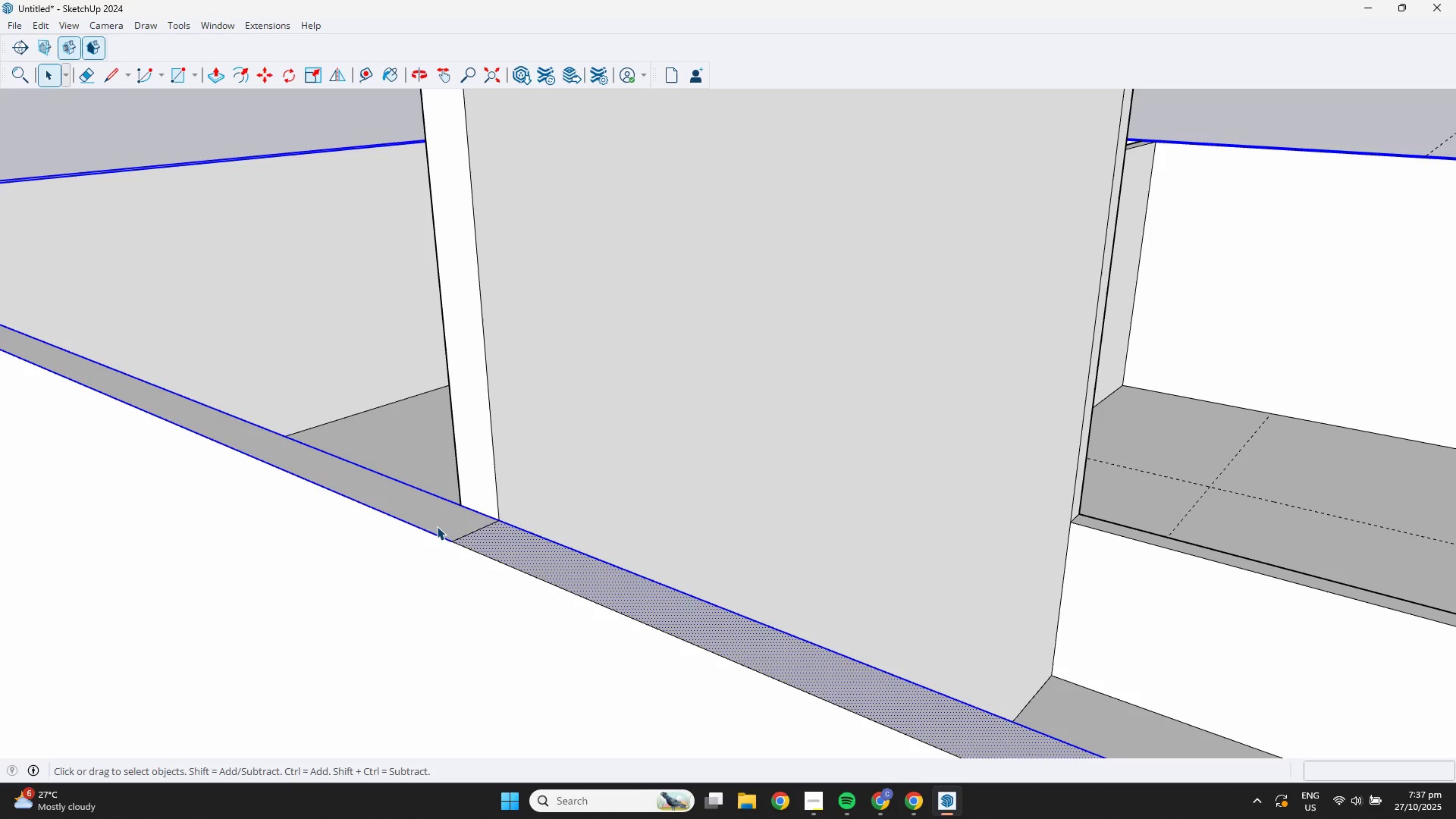 
double_click([437, 526])
 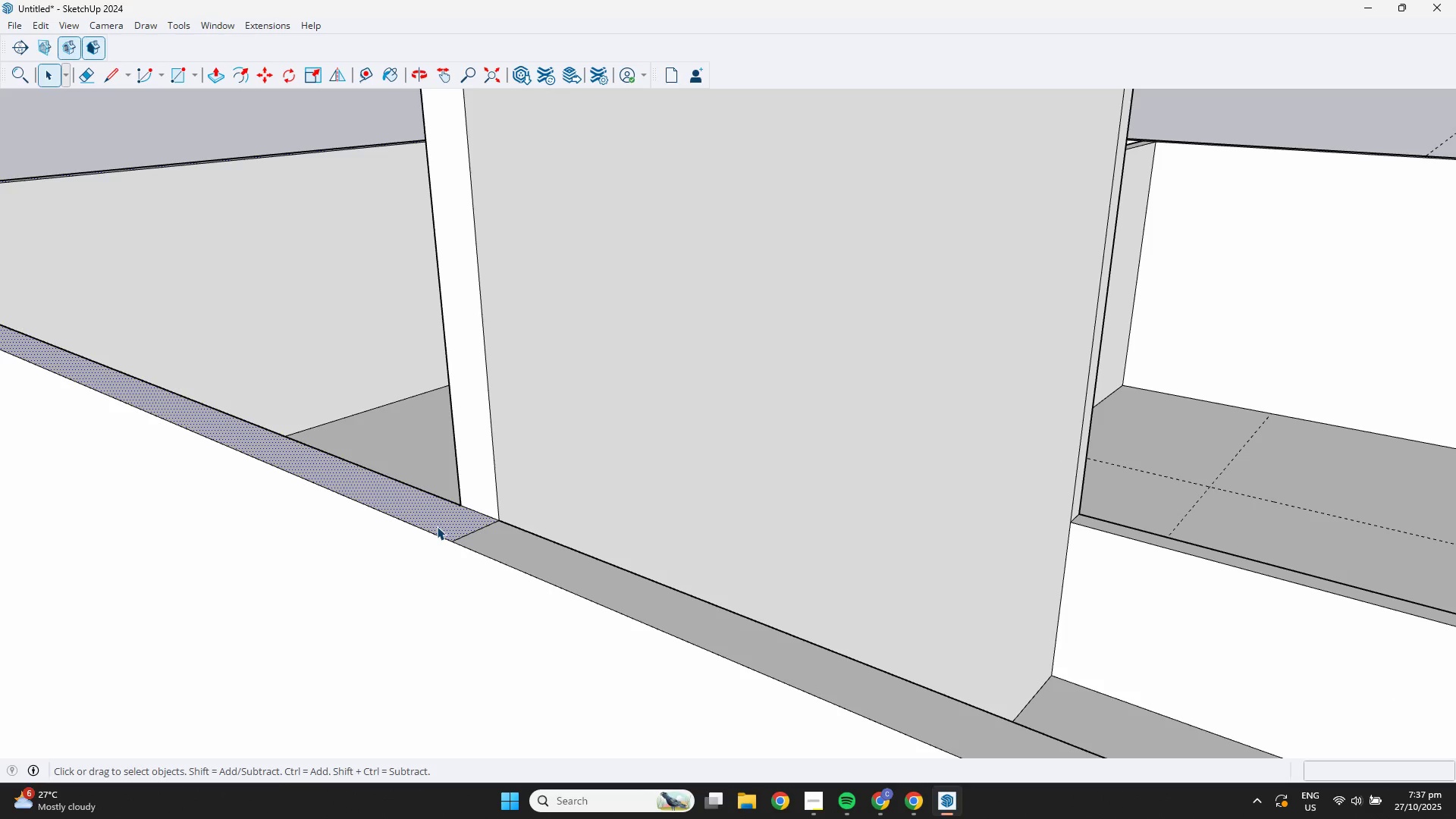 
key(P)
 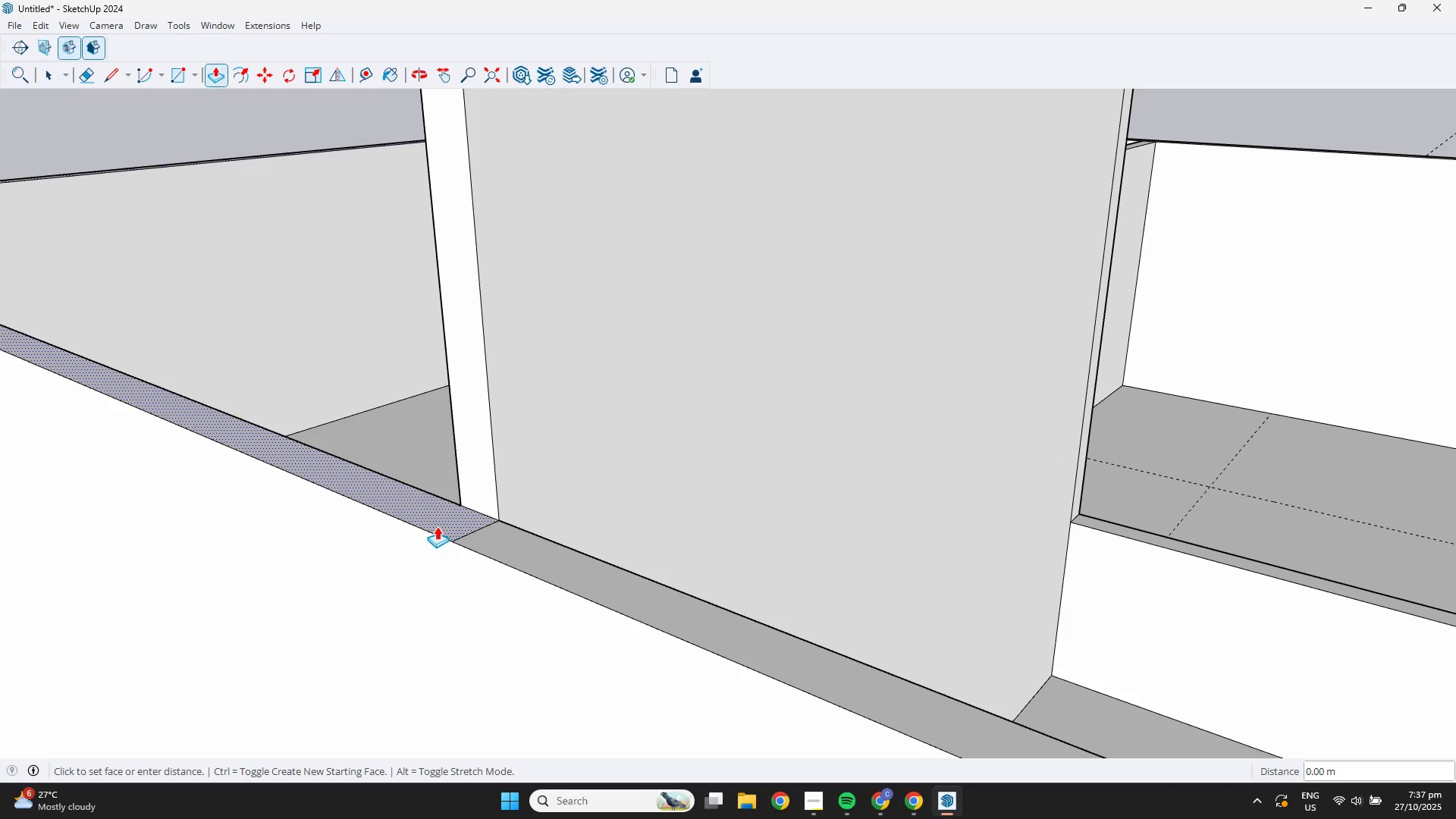 
left_click([437, 526])
 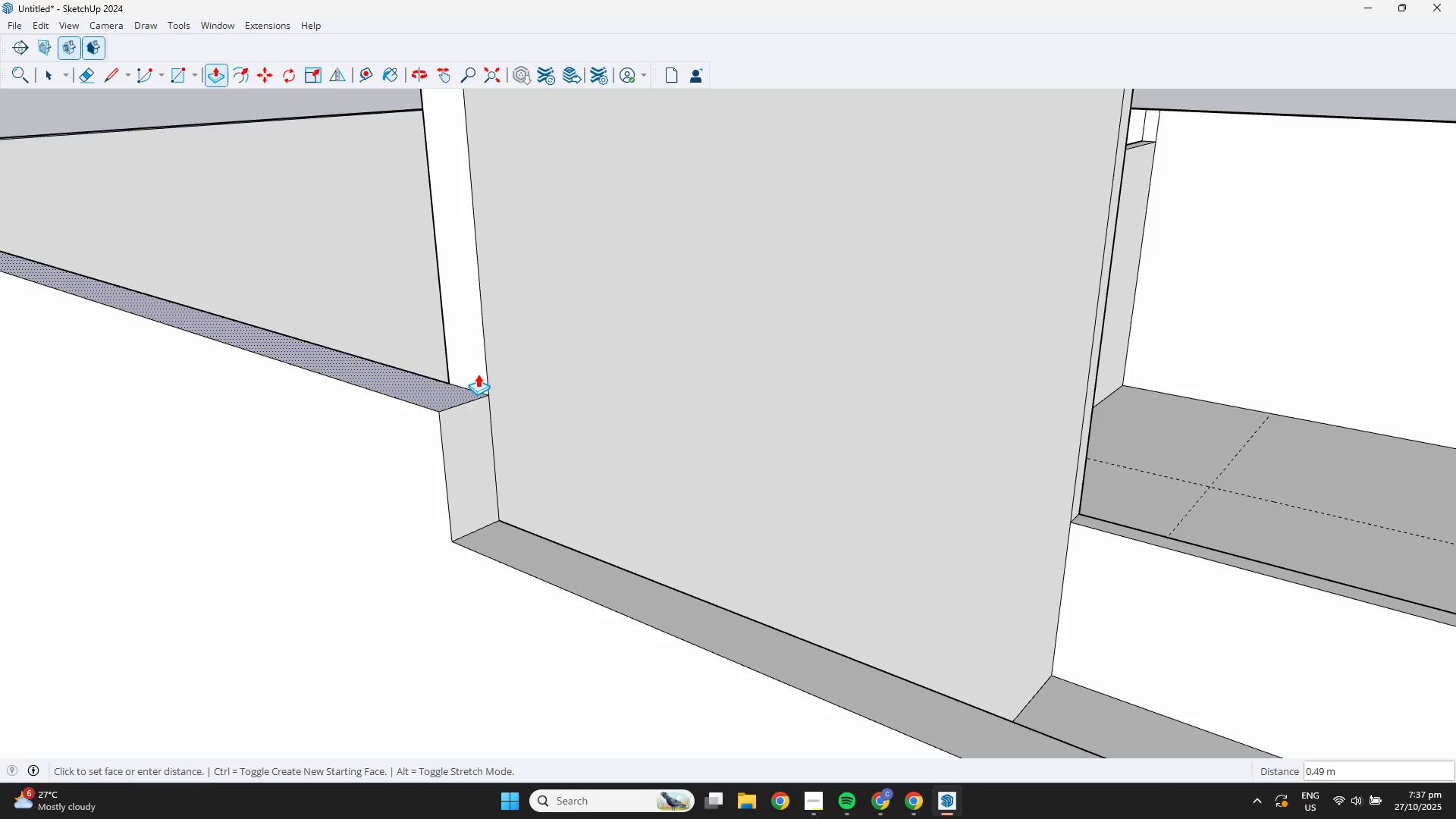 
scroll: coordinate [475, 336], scroll_direction: down, amount: 1.0
 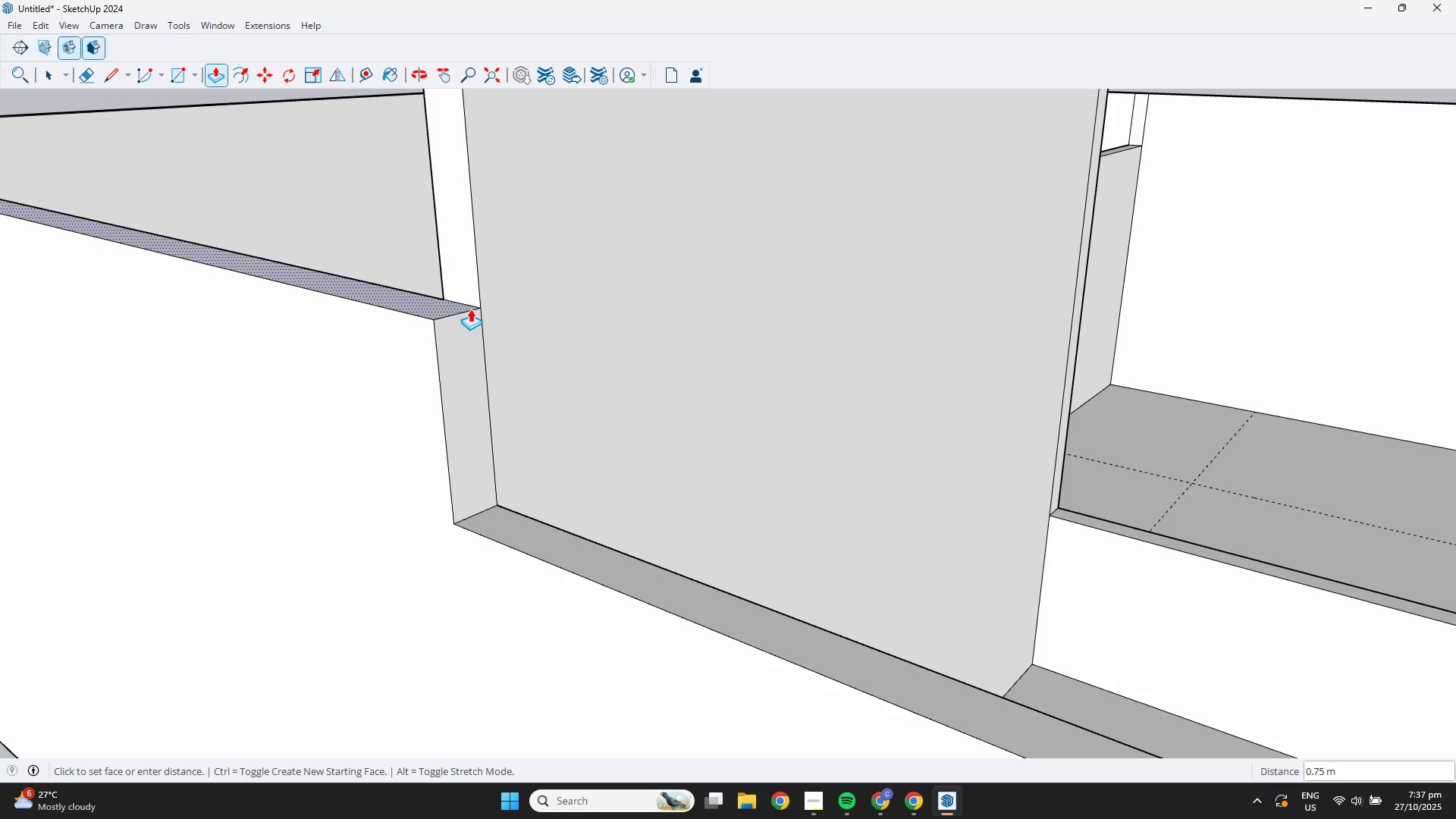 
hold_key(key=ShiftLeft, duration=0.42)
 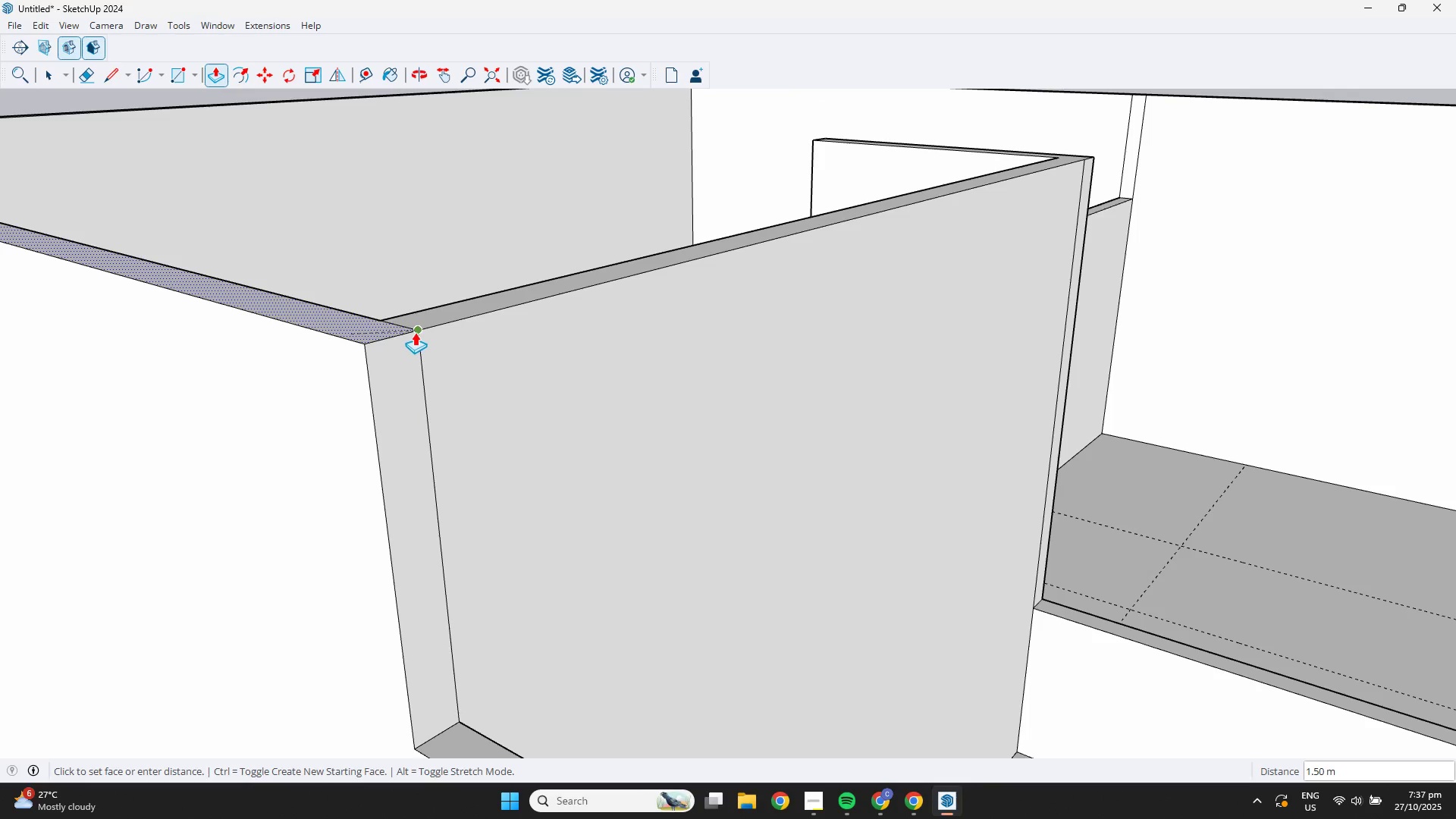 
left_click([415, 327])
 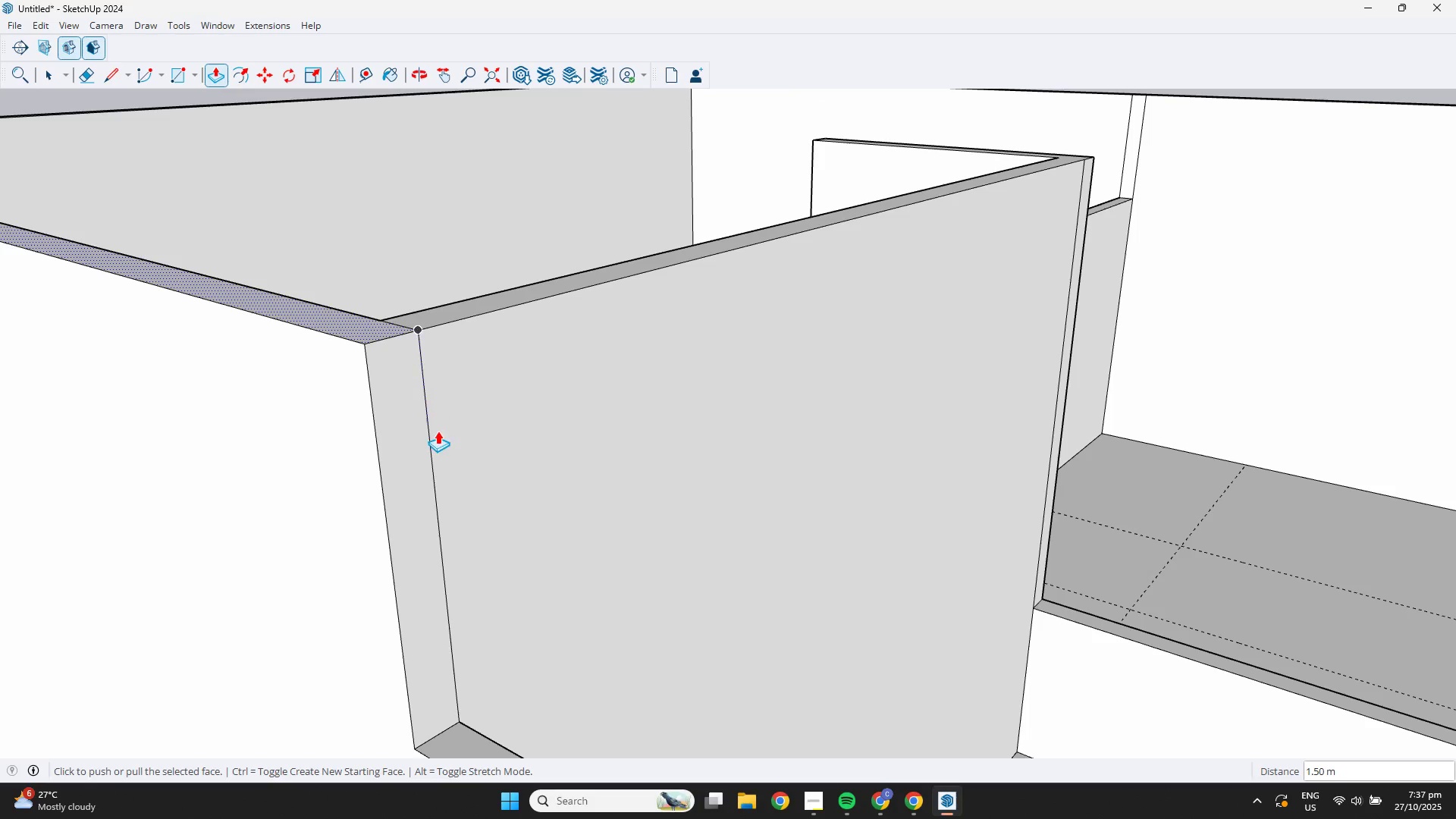 
scroll: coordinate [439, 433], scroll_direction: up, amount: 3.0
 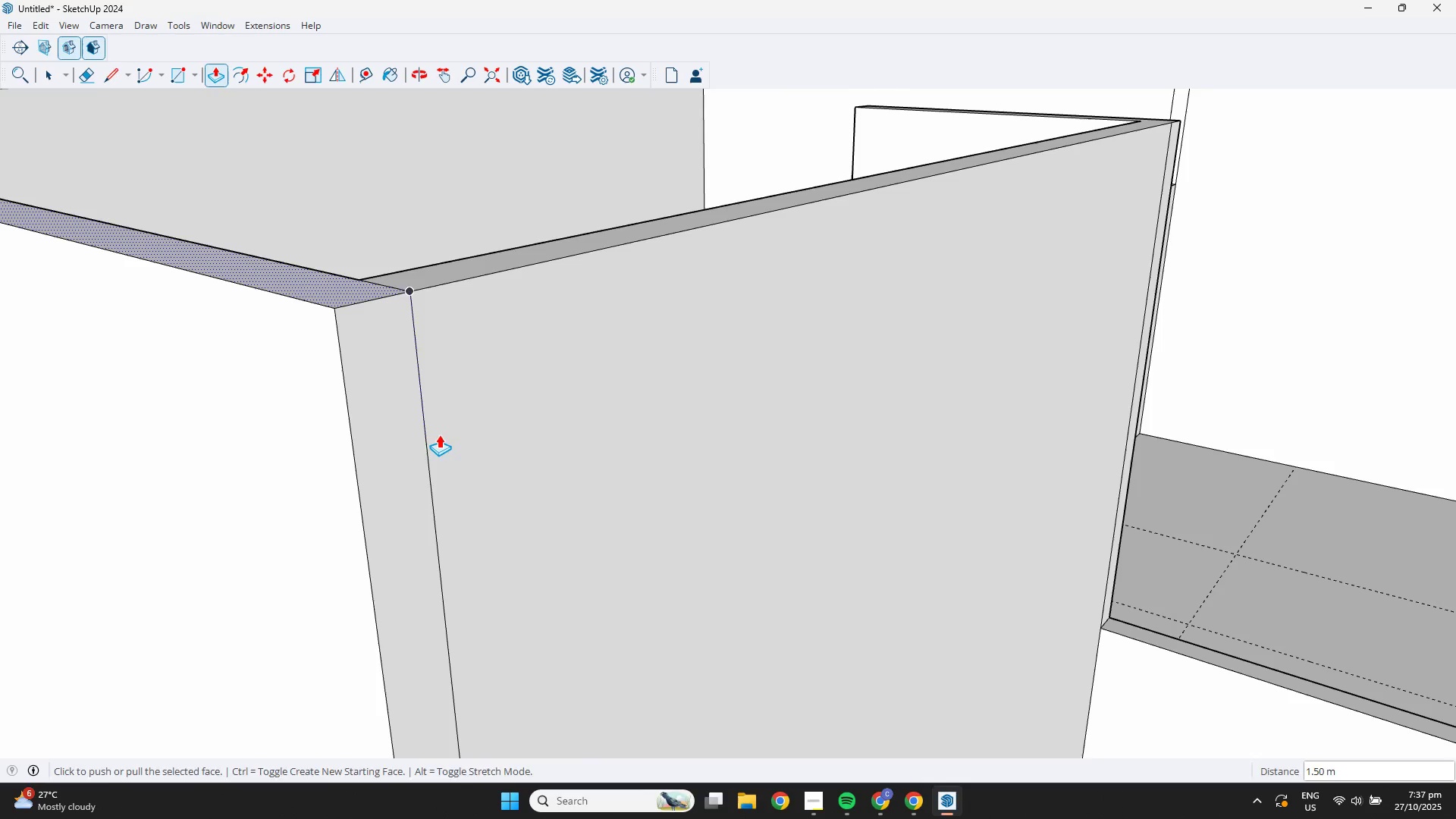 
key(E)
 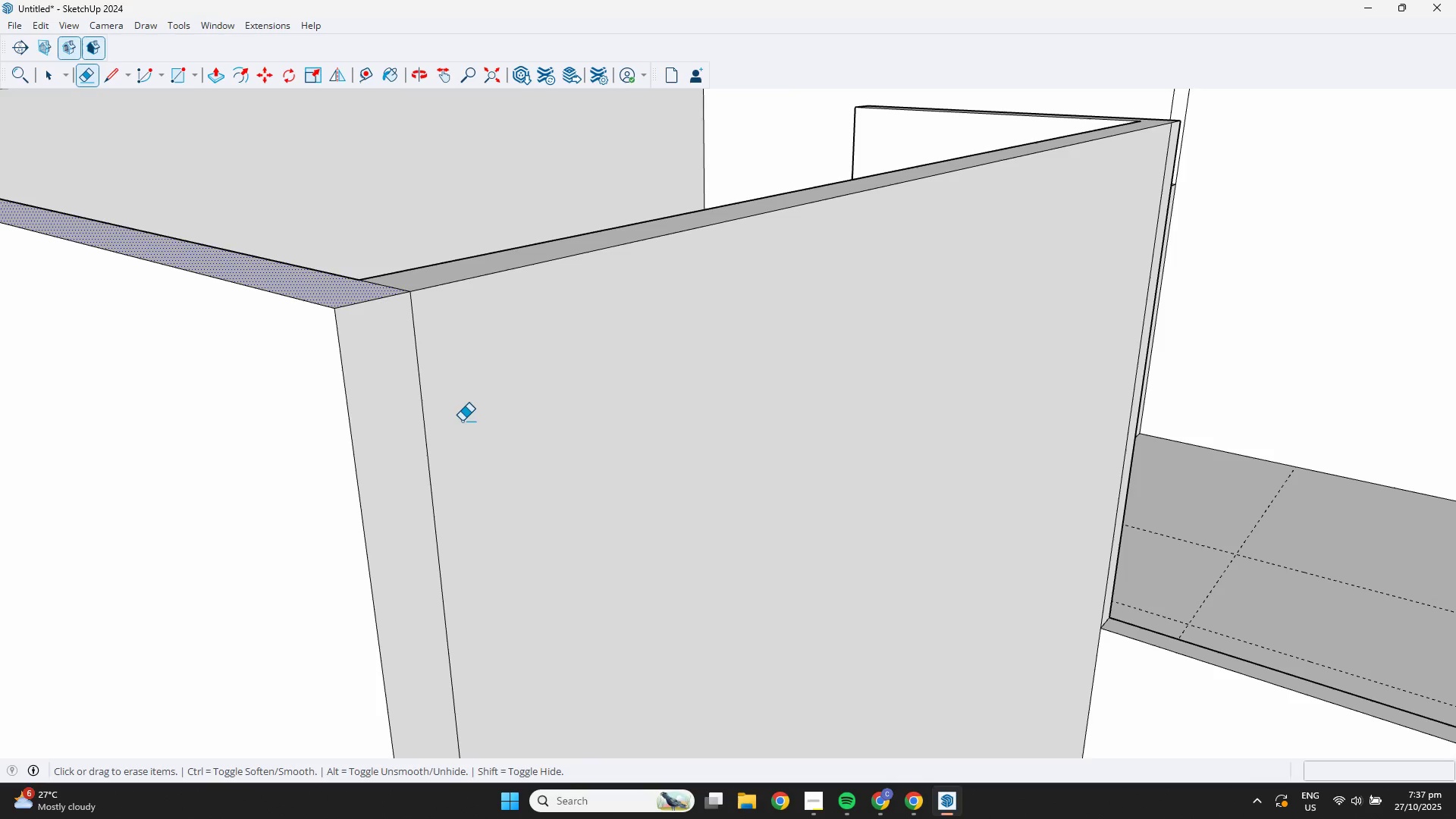 
left_click_drag(start_coordinate=[462, 420], to_coordinate=[398, 427])
 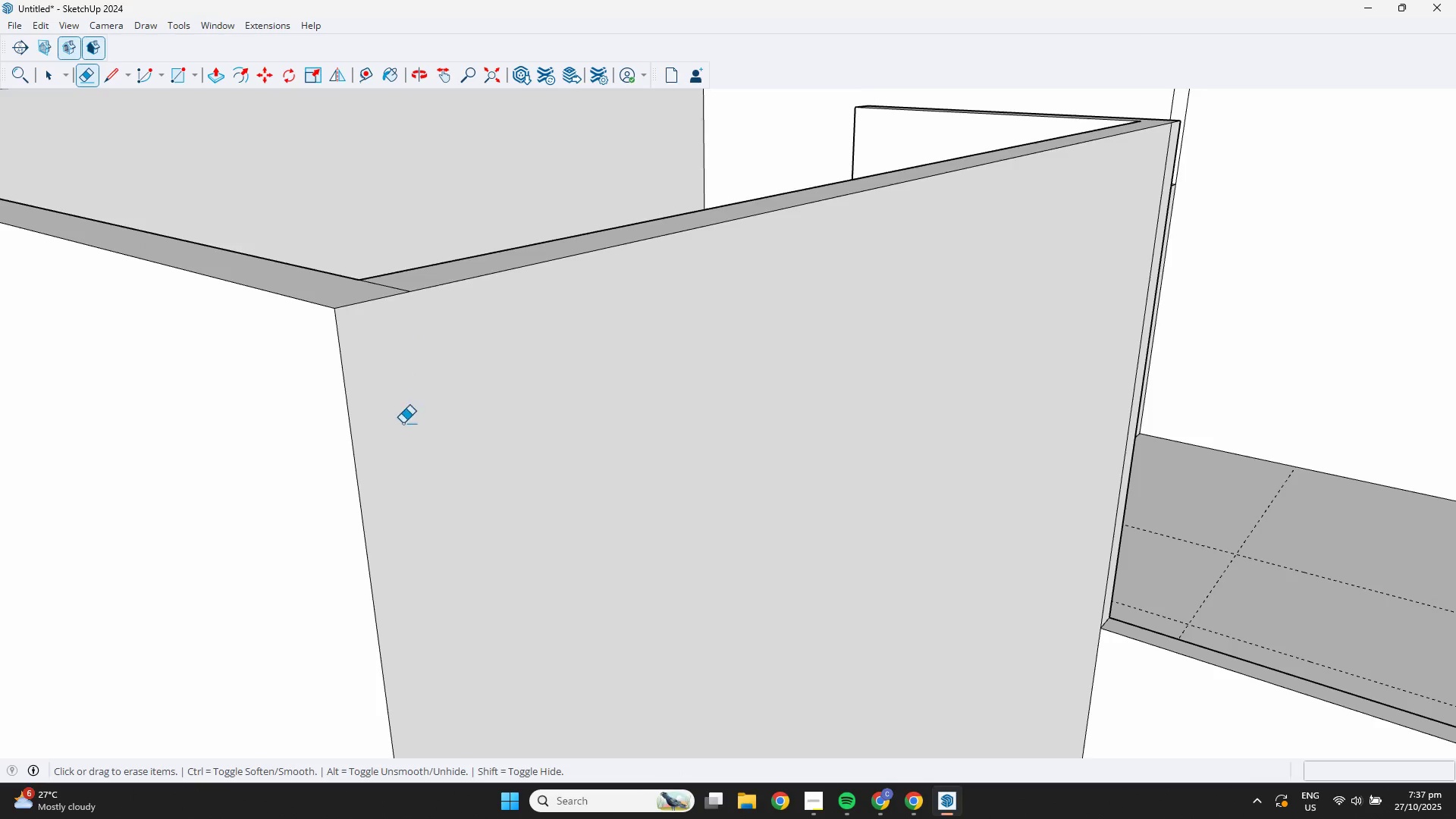 
scroll: coordinate [627, 181], scroll_direction: down, amount: 18.0
 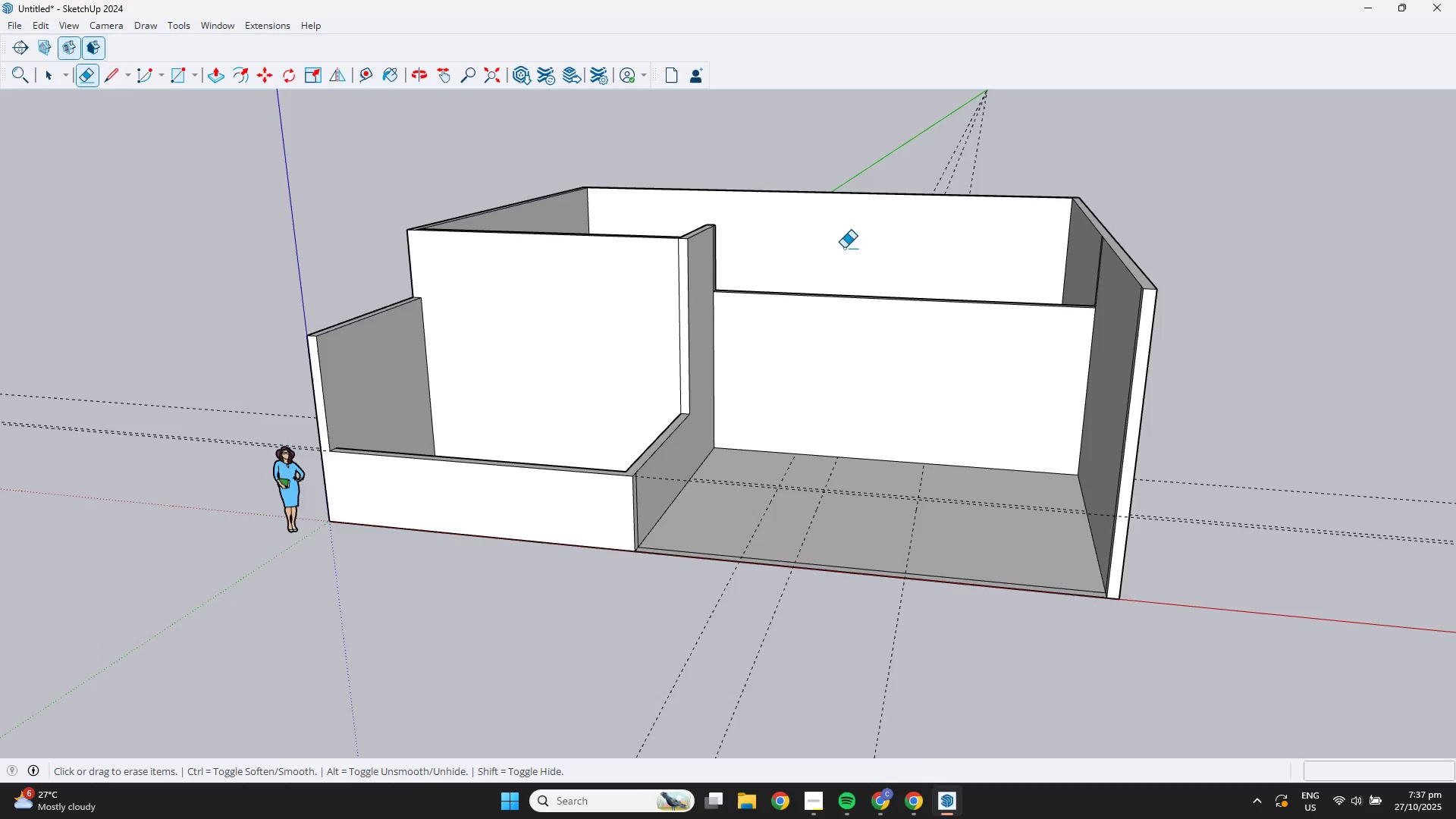 
scroll: coordinate [771, 250], scroll_direction: up, amount: 2.0
 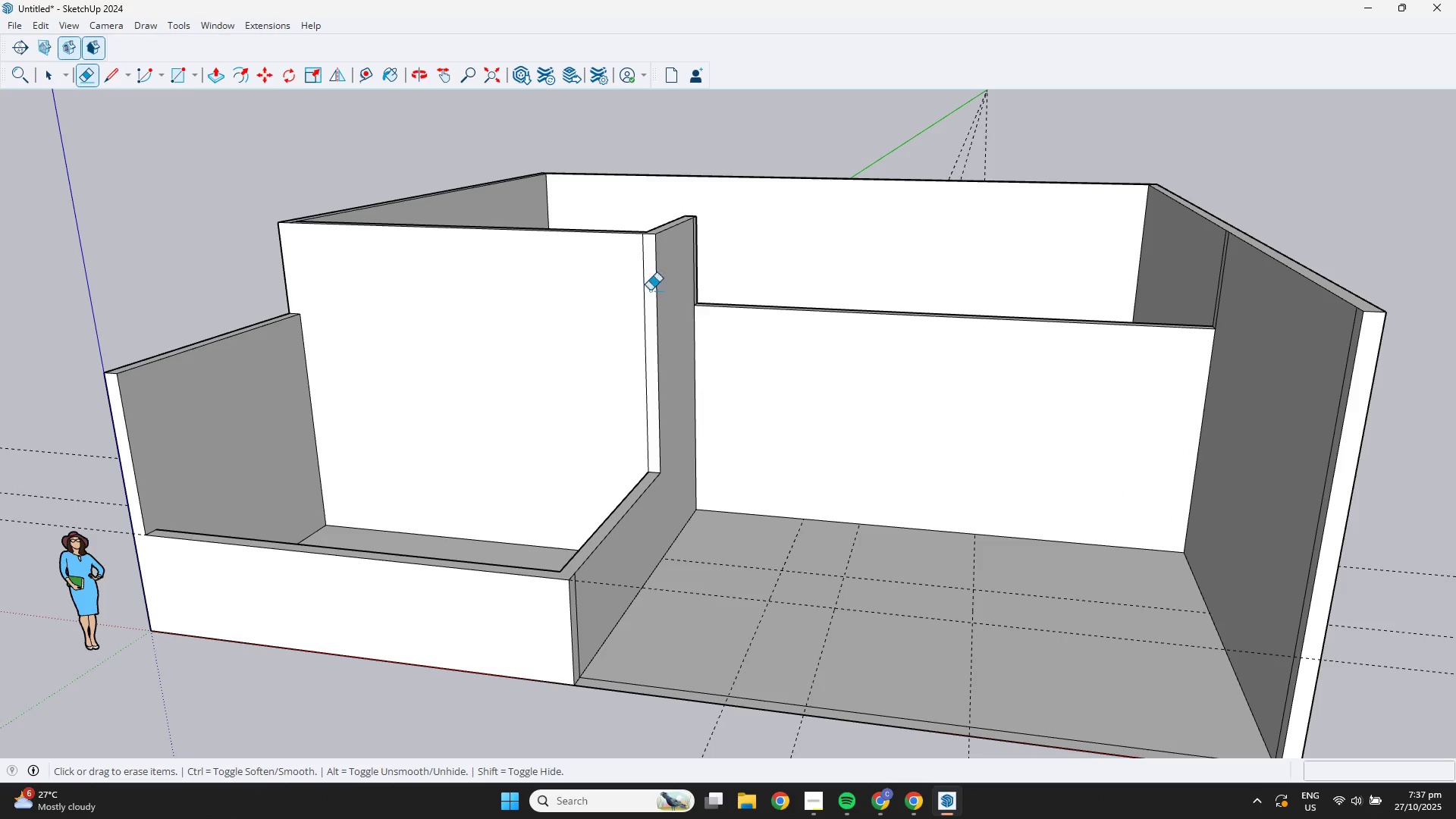 
key(Space)
 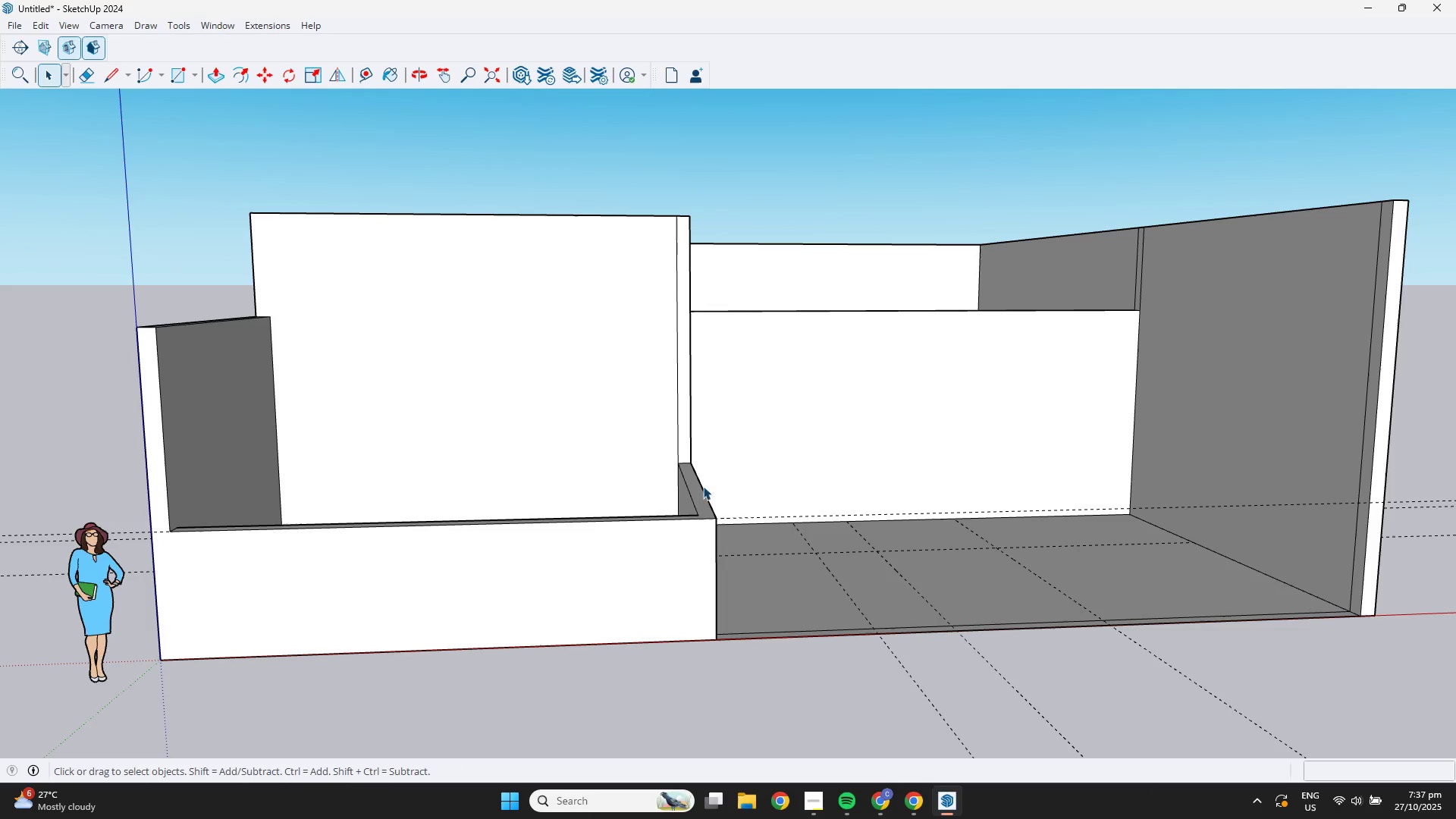 
scroll: coordinate [800, 371], scroll_direction: down, amount: 4.0
 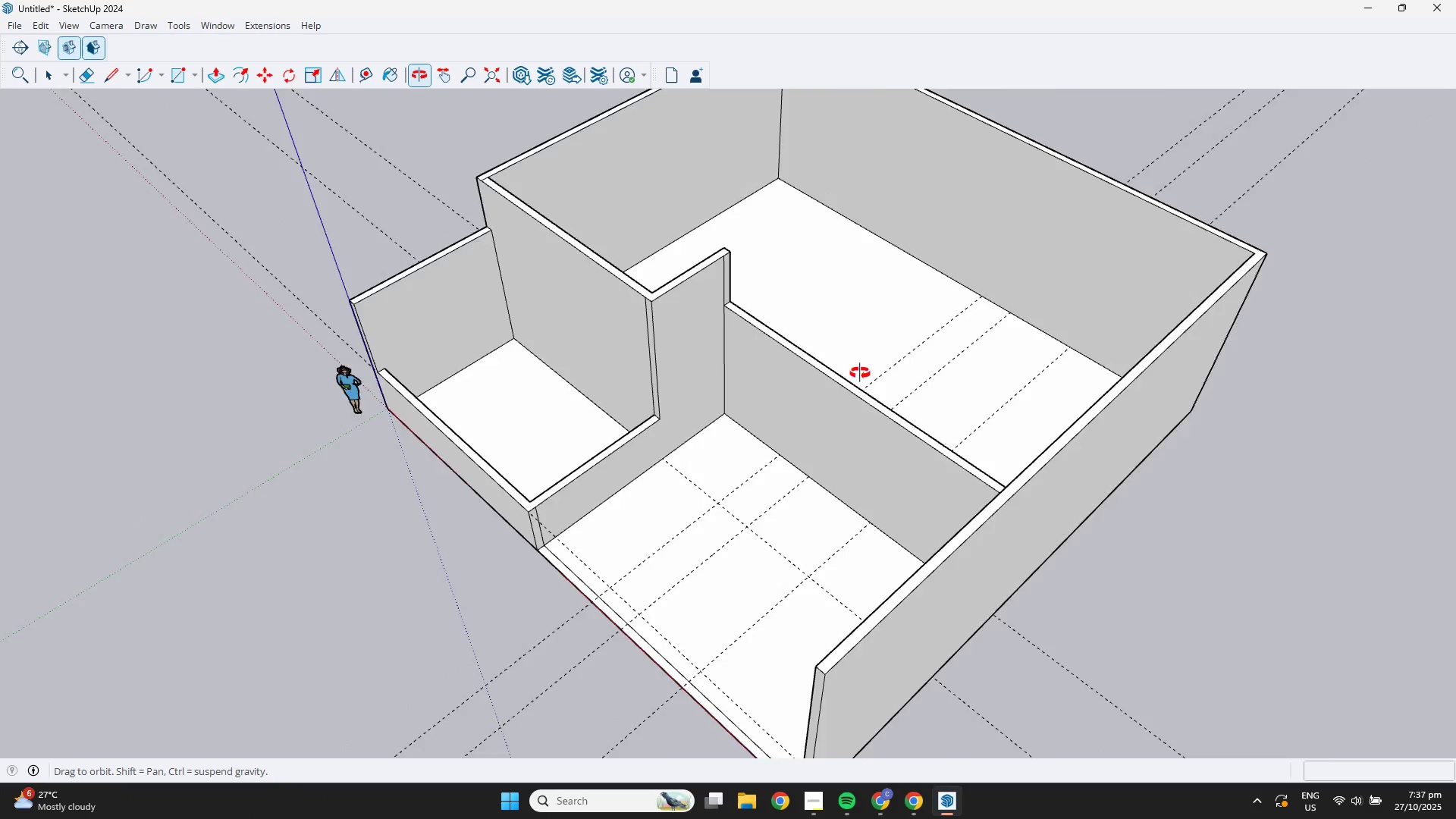 
wait(5.32)
 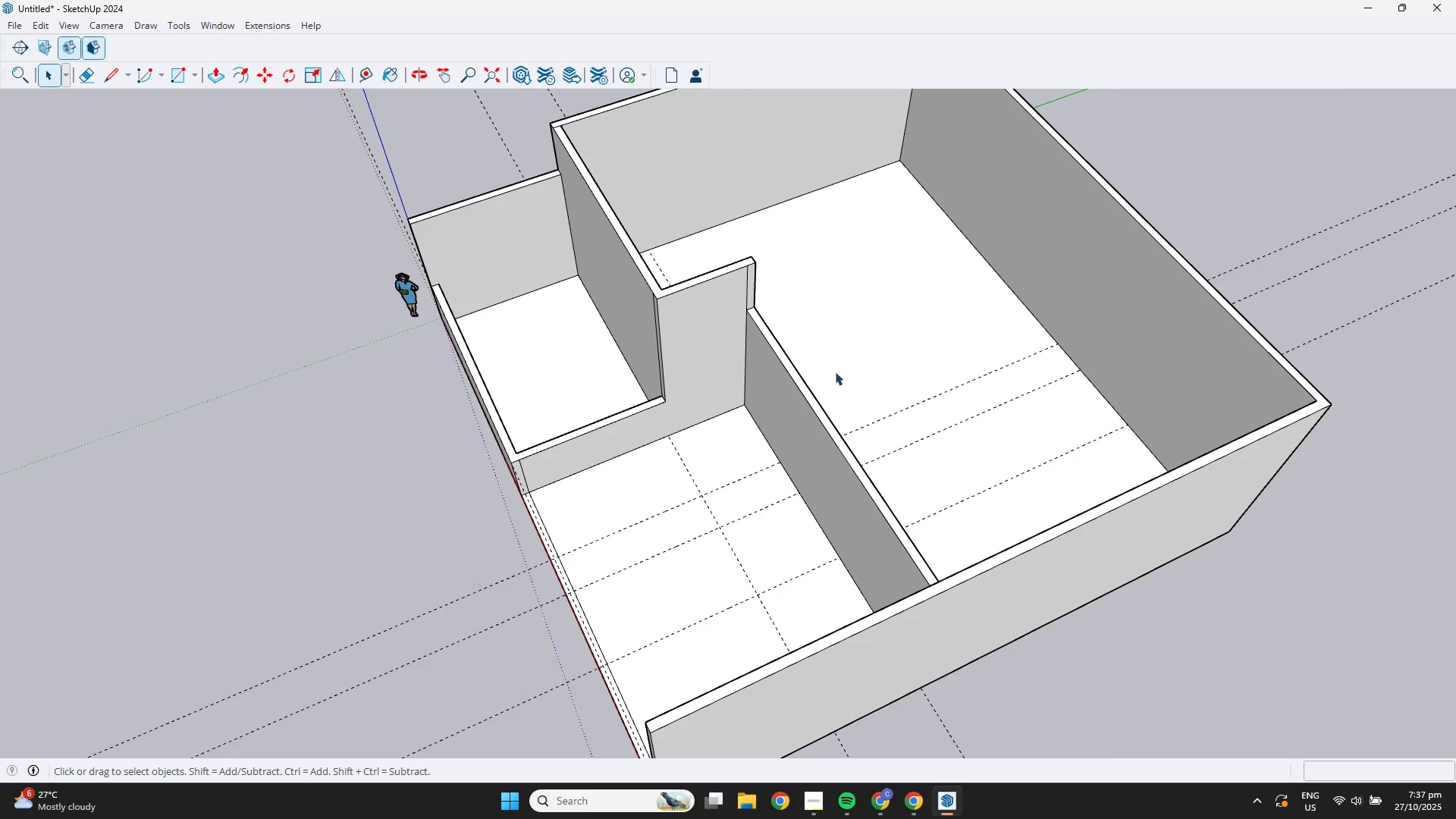 
scroll: coordinate [684, 577], scroll_direction: up, amount: 4.0
 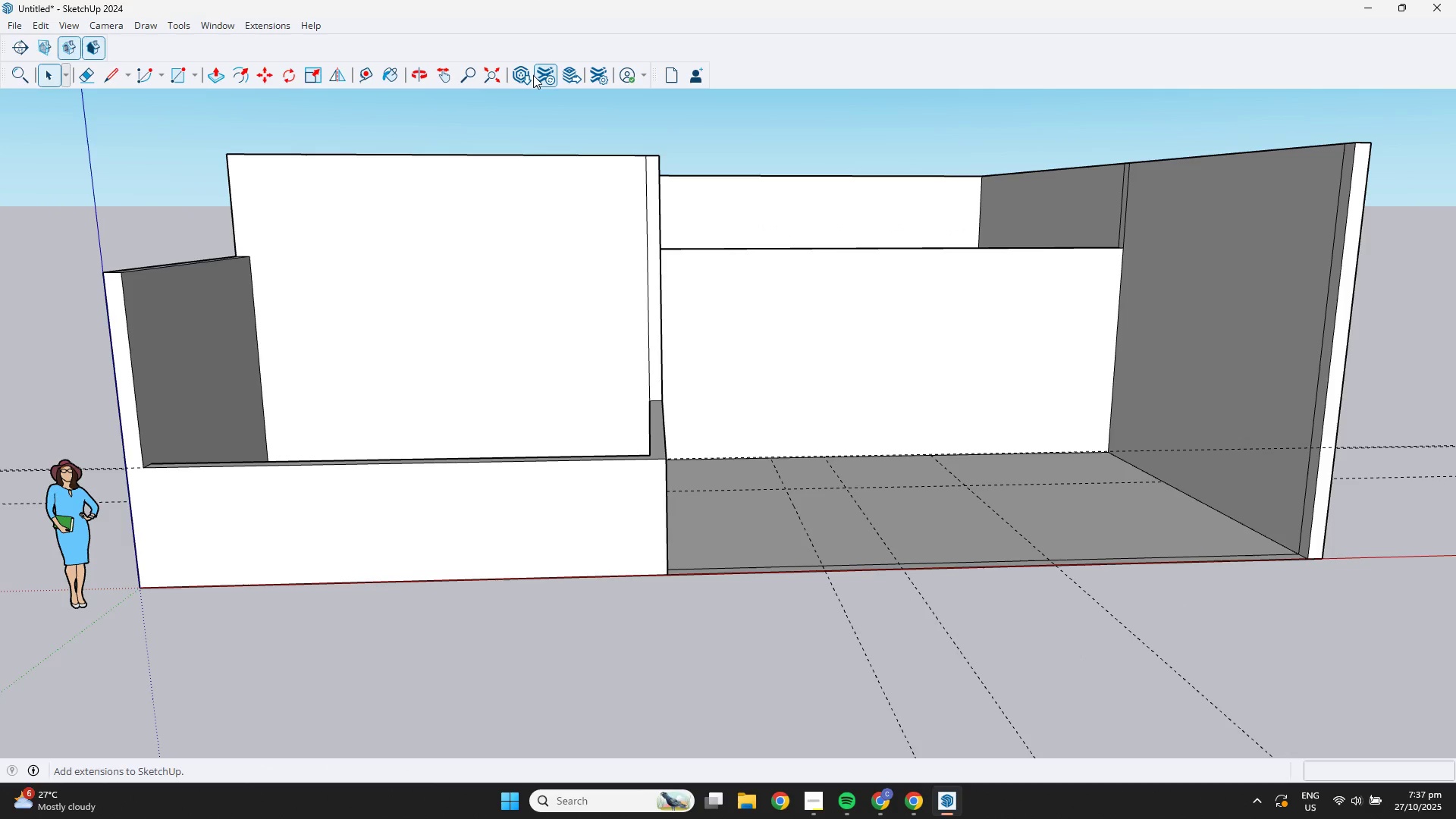 
left_click([522, 75])
 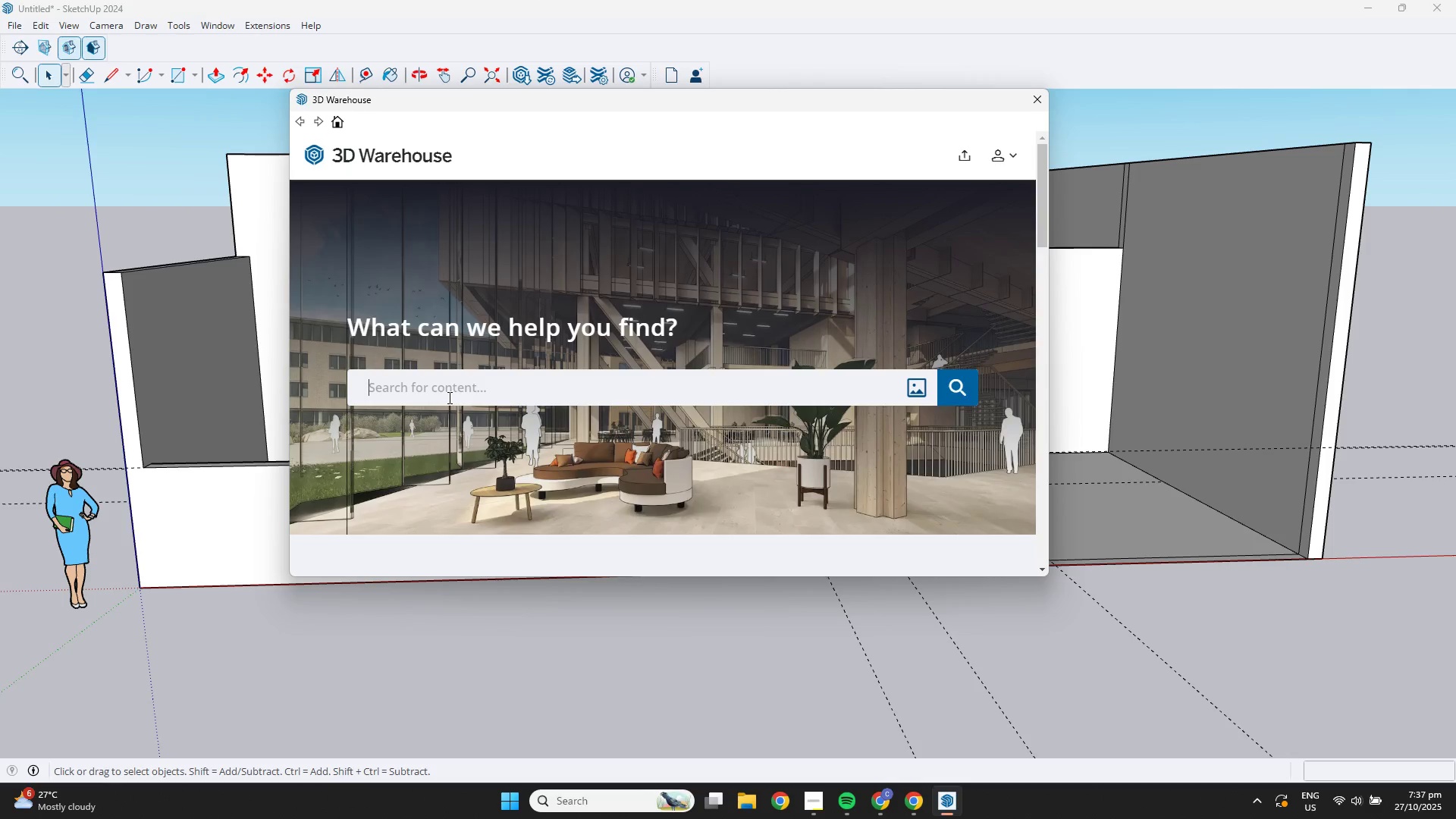 
type(breeze block)
 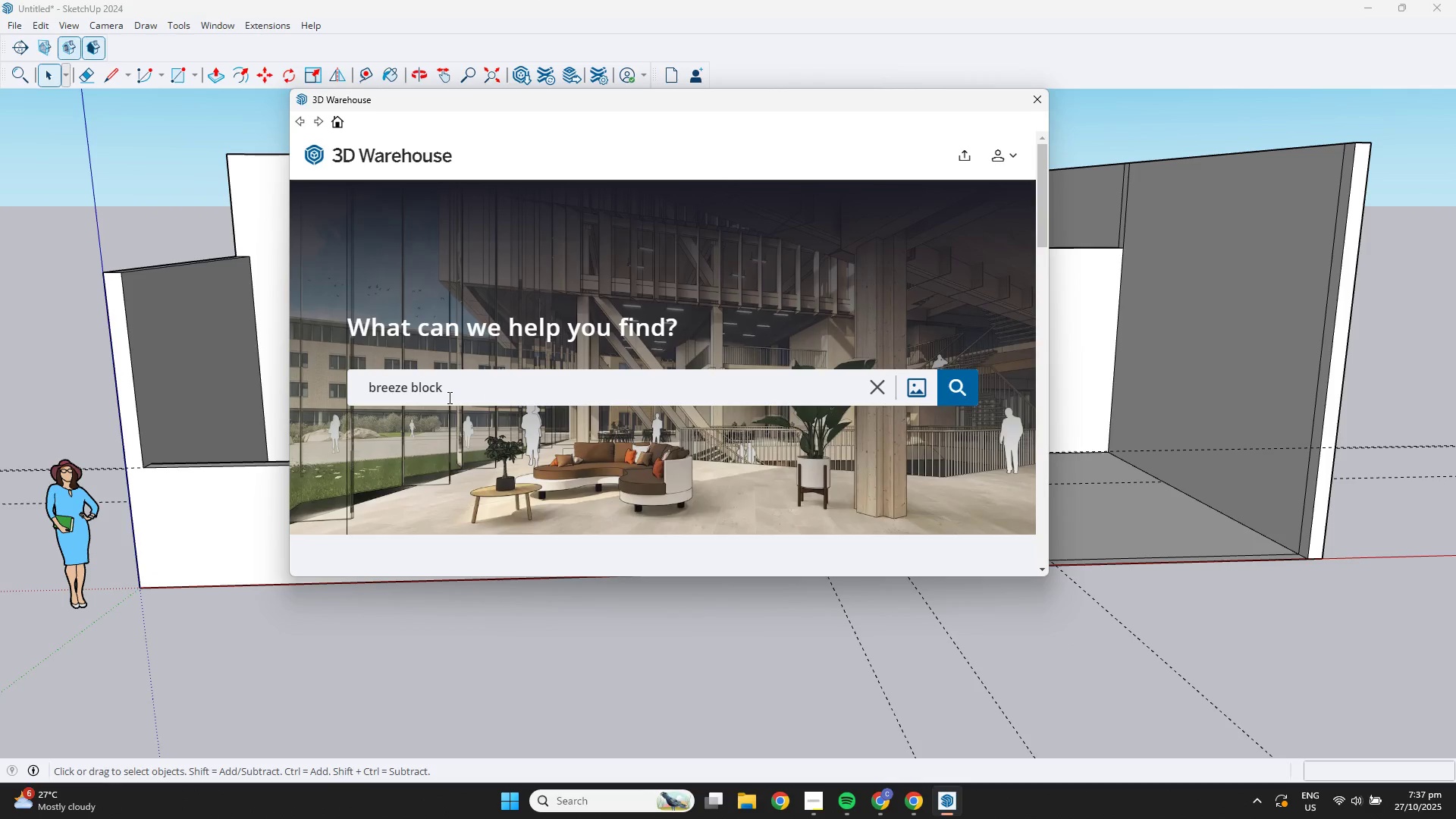 
key(Enter)
 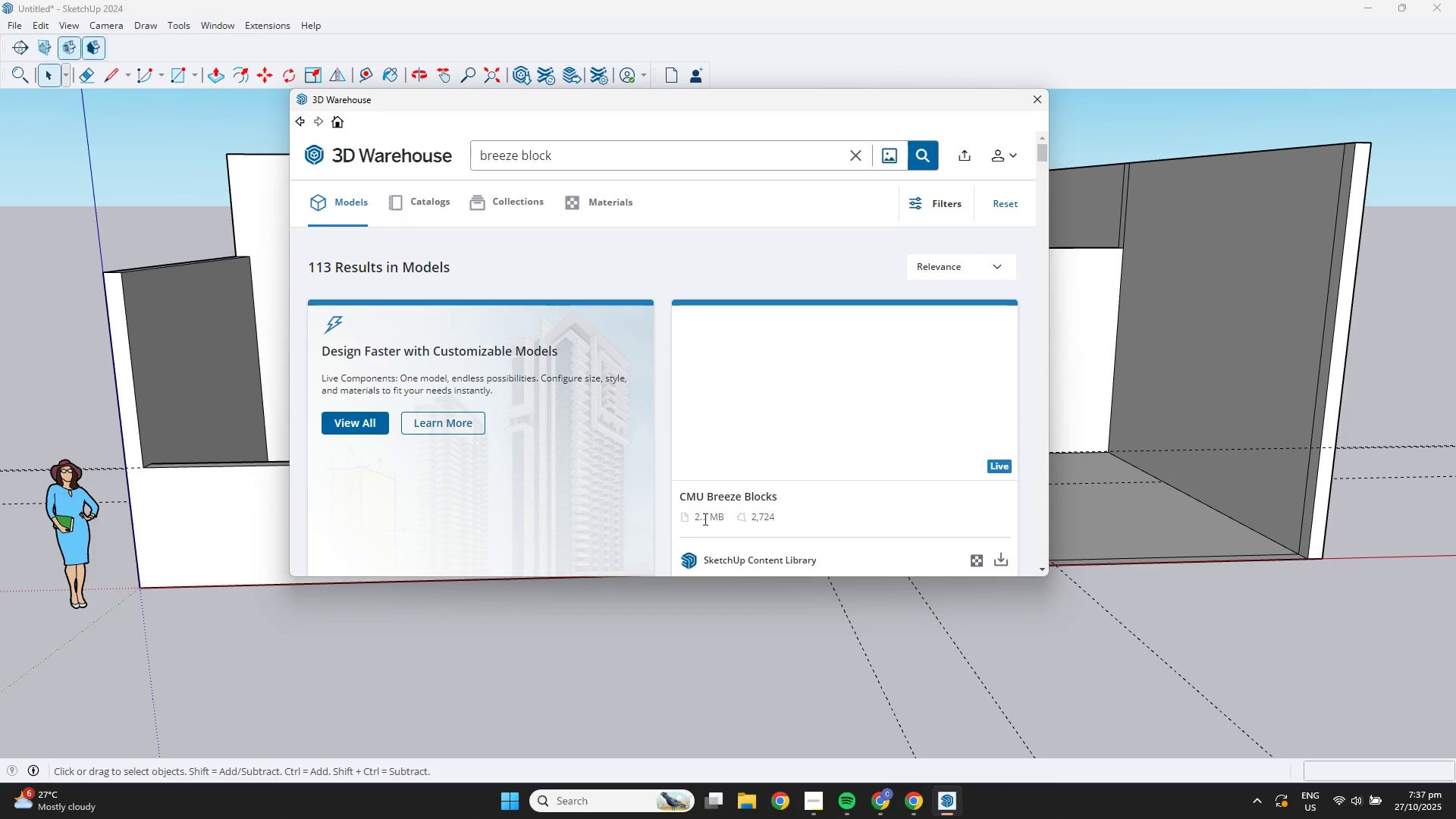 
left_click([814, 811])